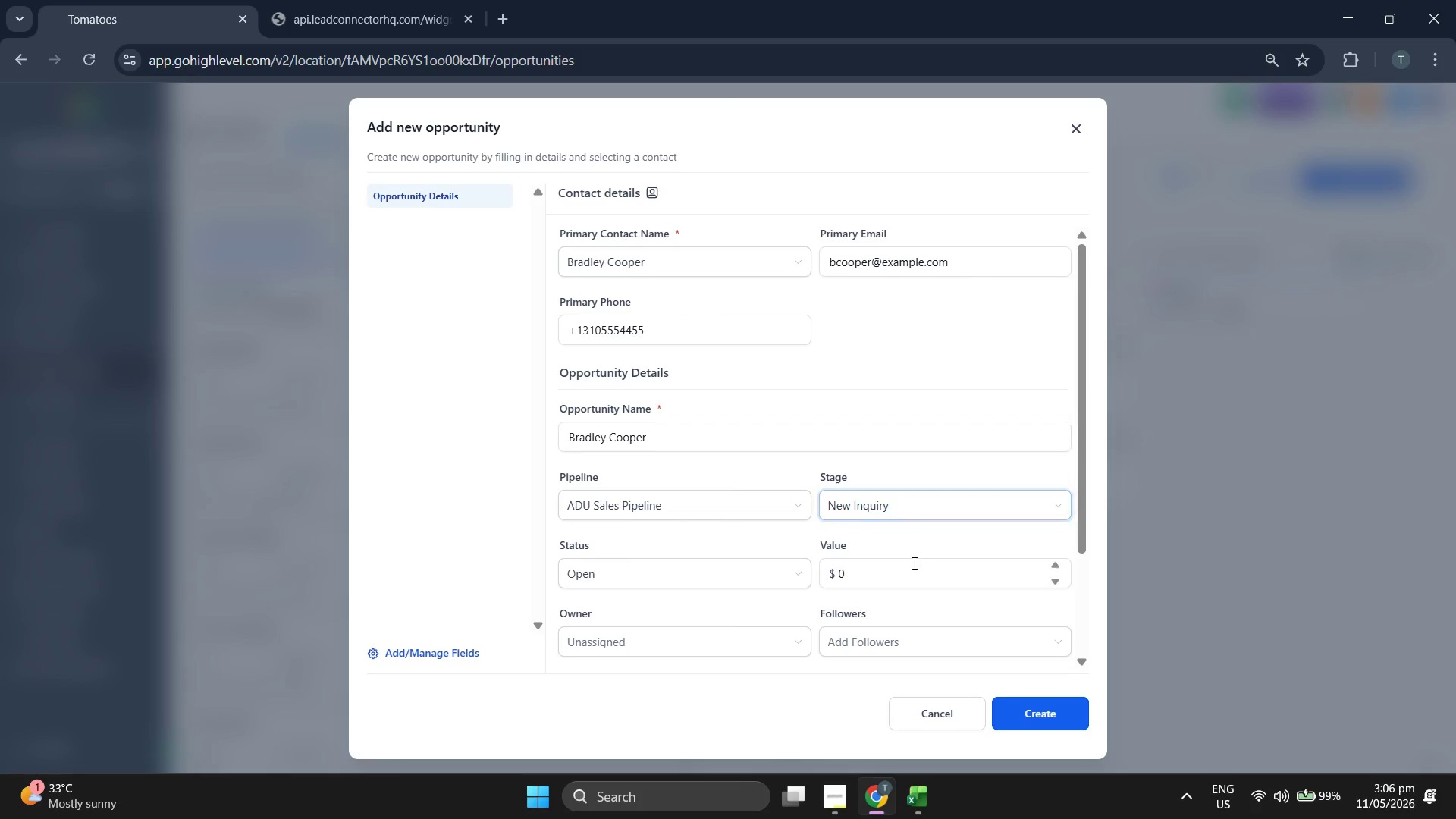 
left_click([912, 567])
 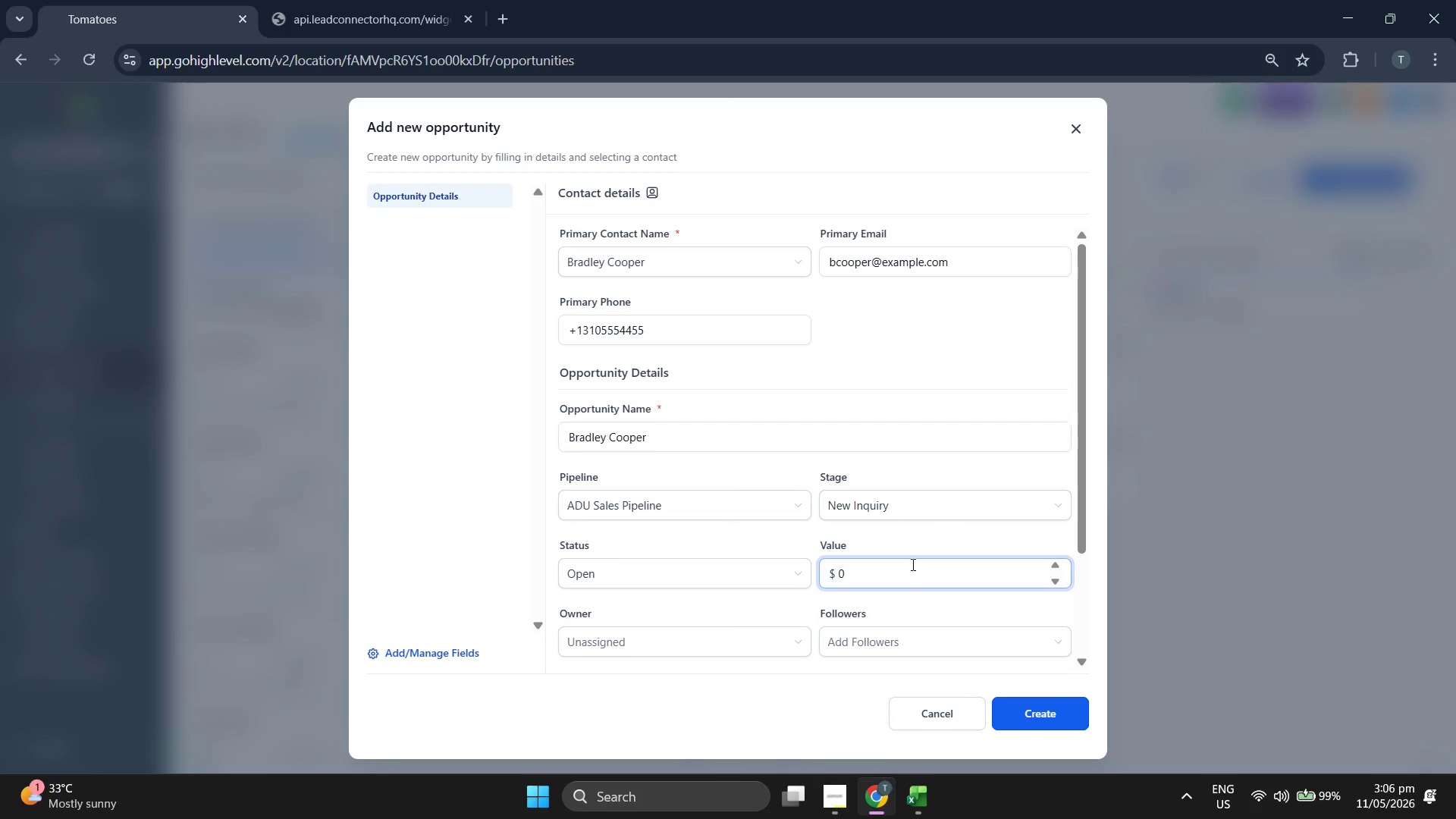 
key(Backspace)
type(110000)
 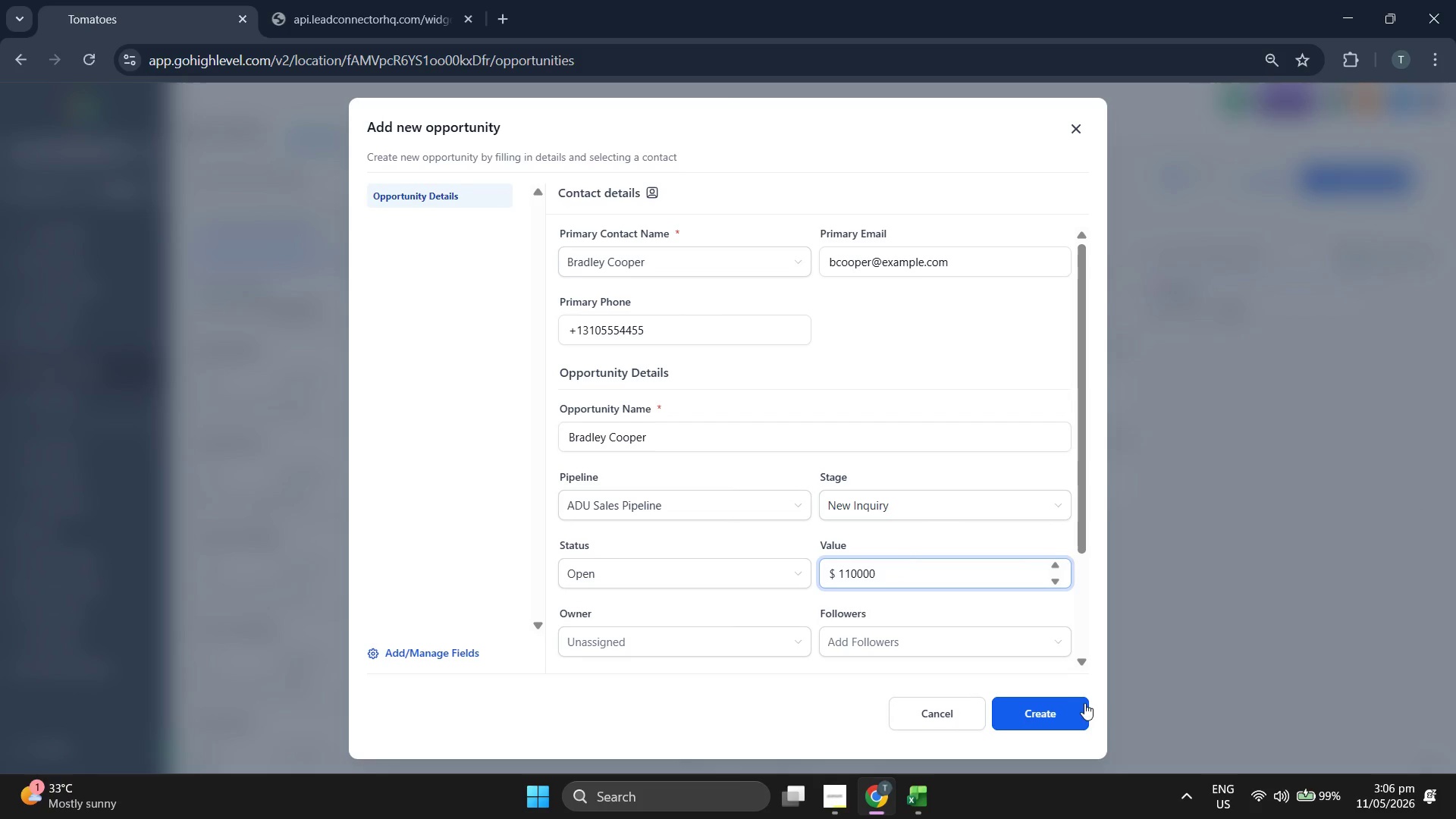 
left_click([1083, 711])
 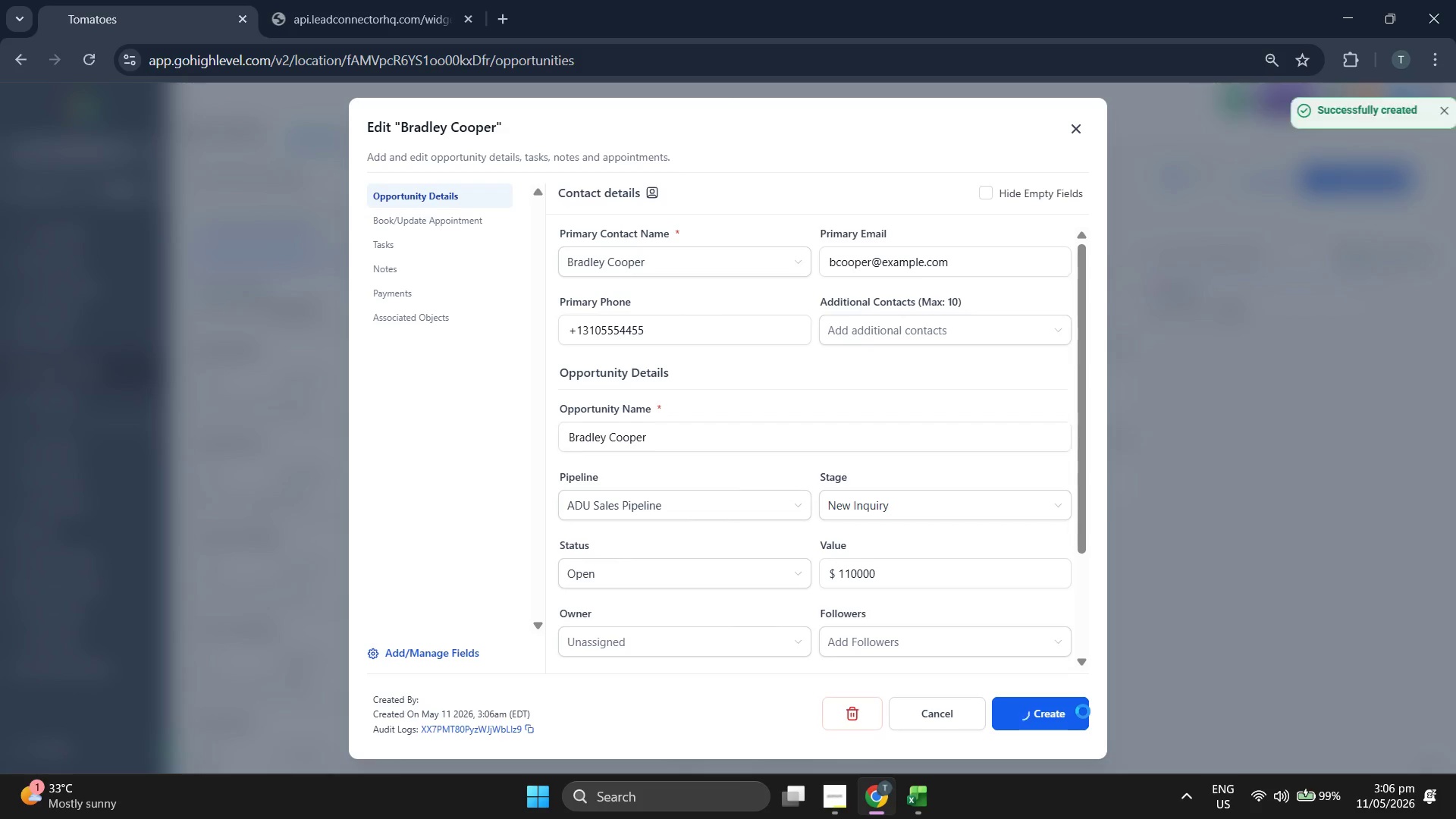 
left_click([1083, 711])
 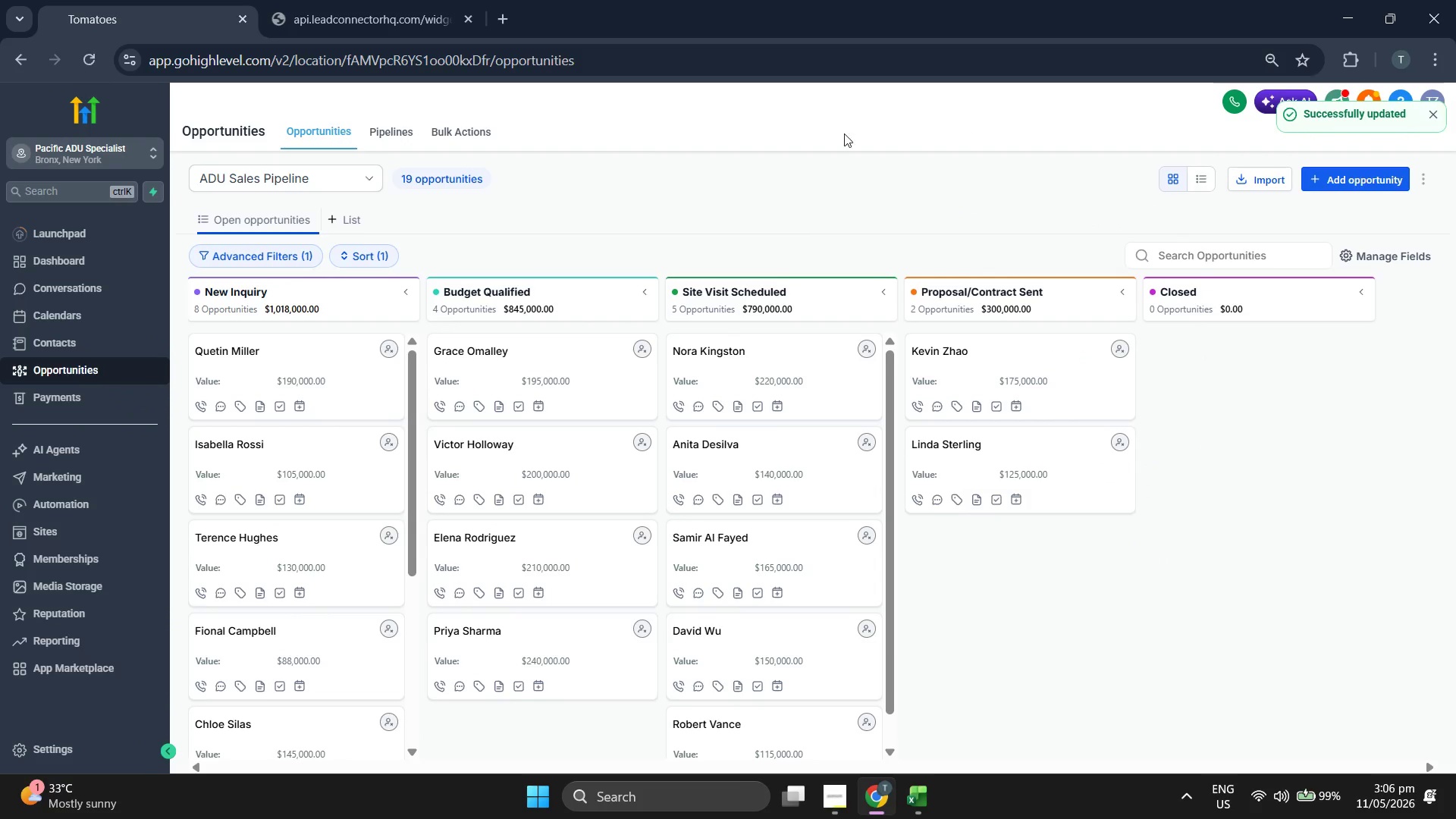 
left_click([642, 144])
 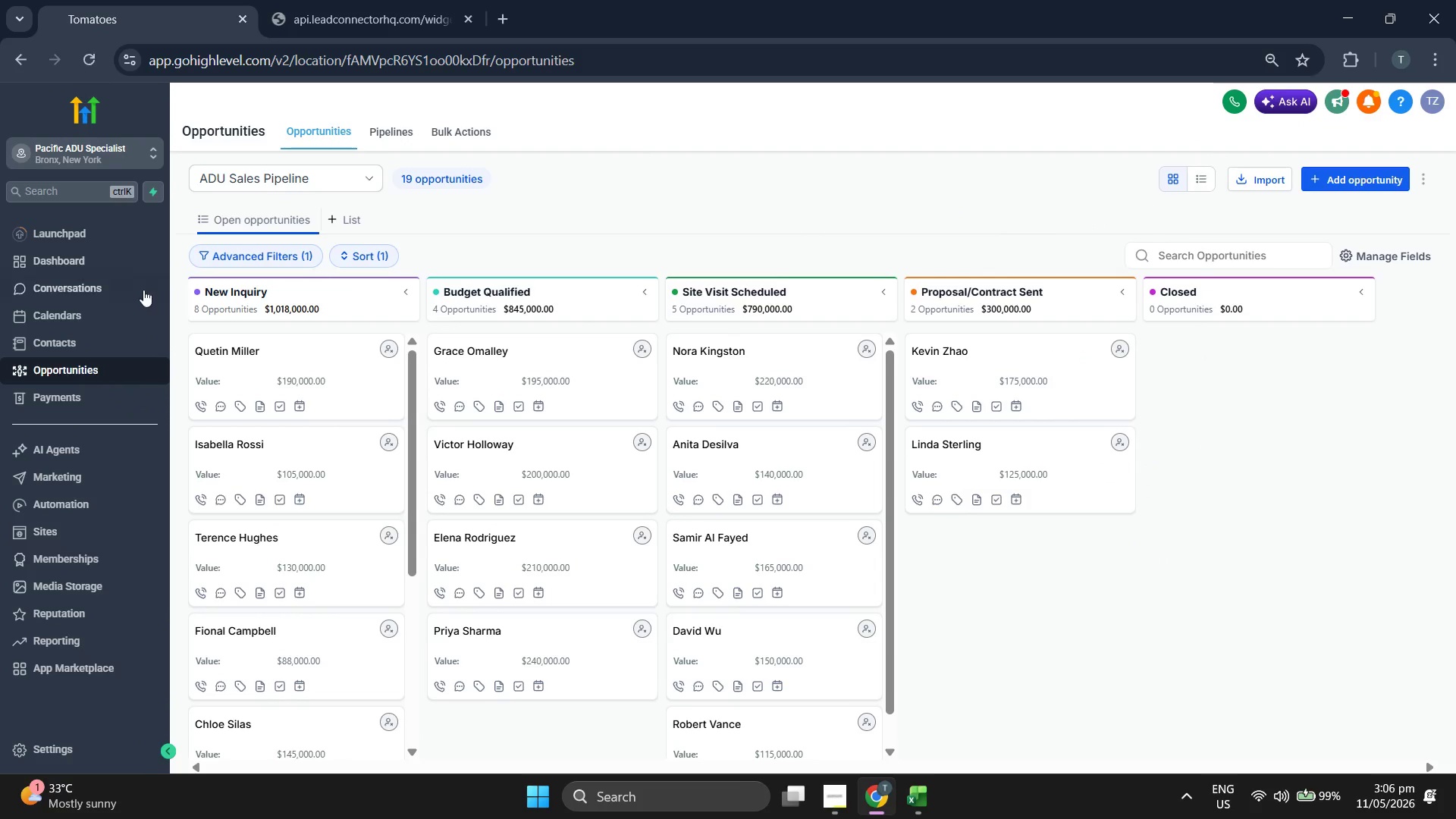 
left_click([112, 259])
 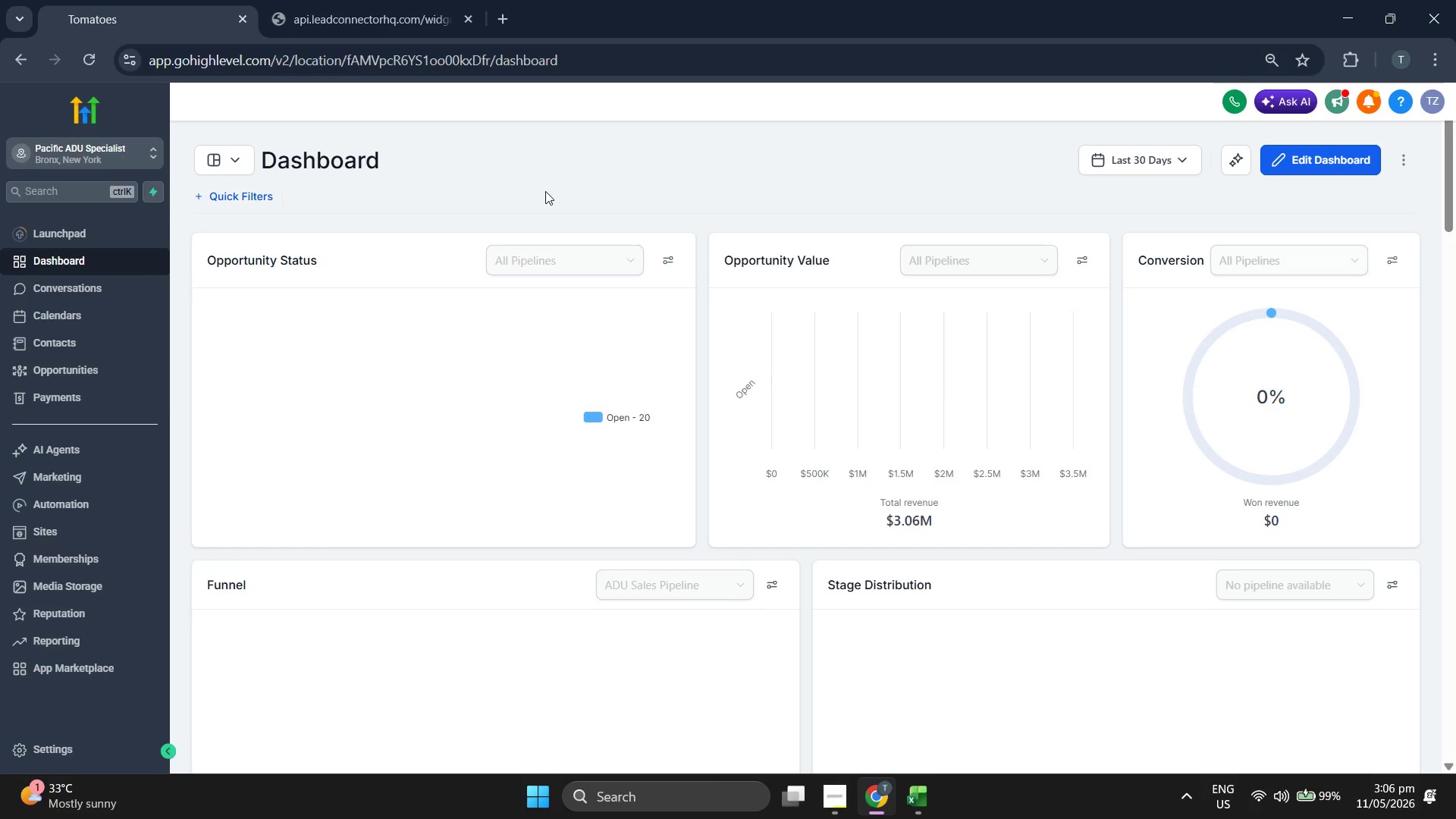 
wait(6.44)
 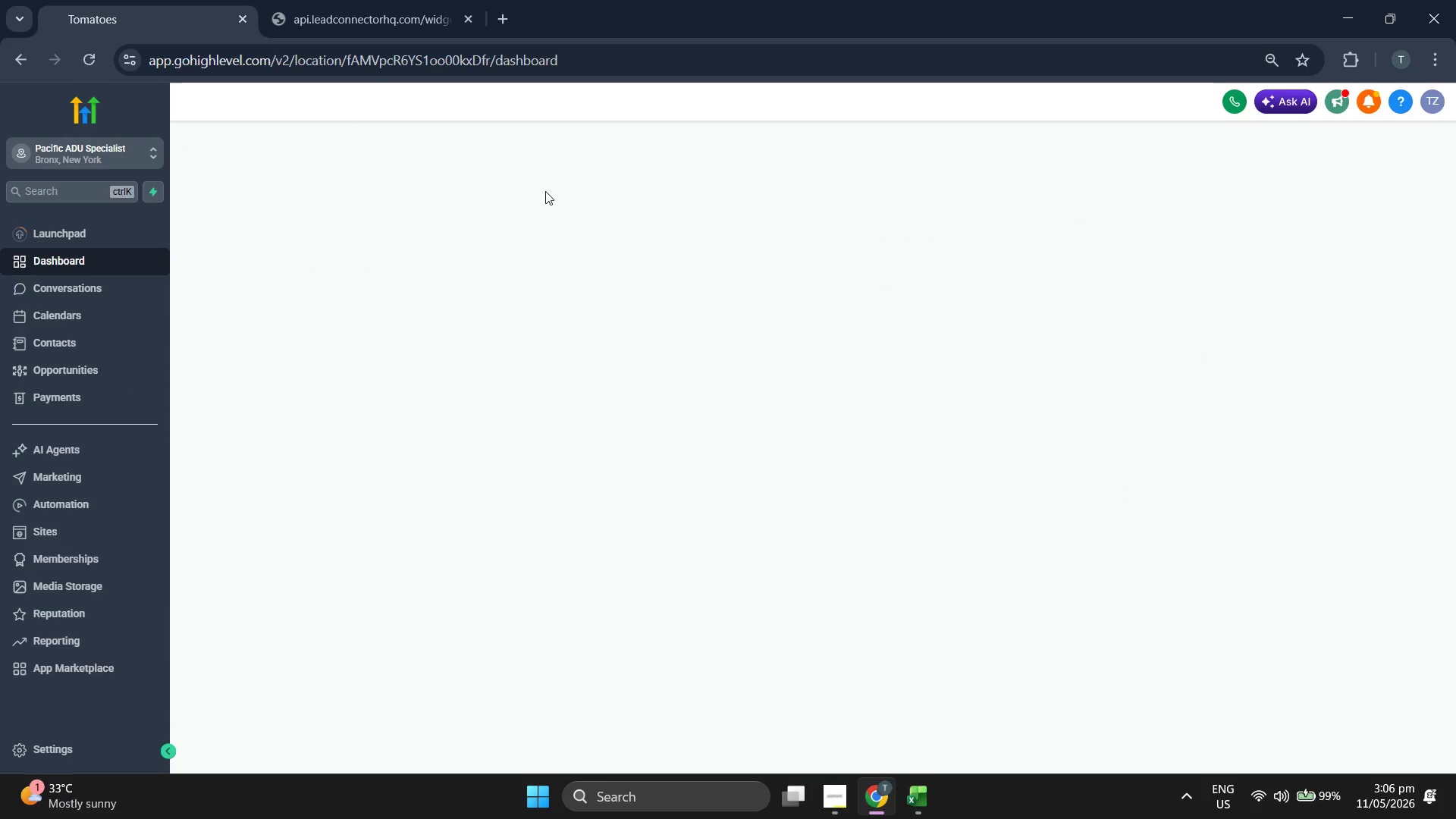 
left_click([57, 374])
 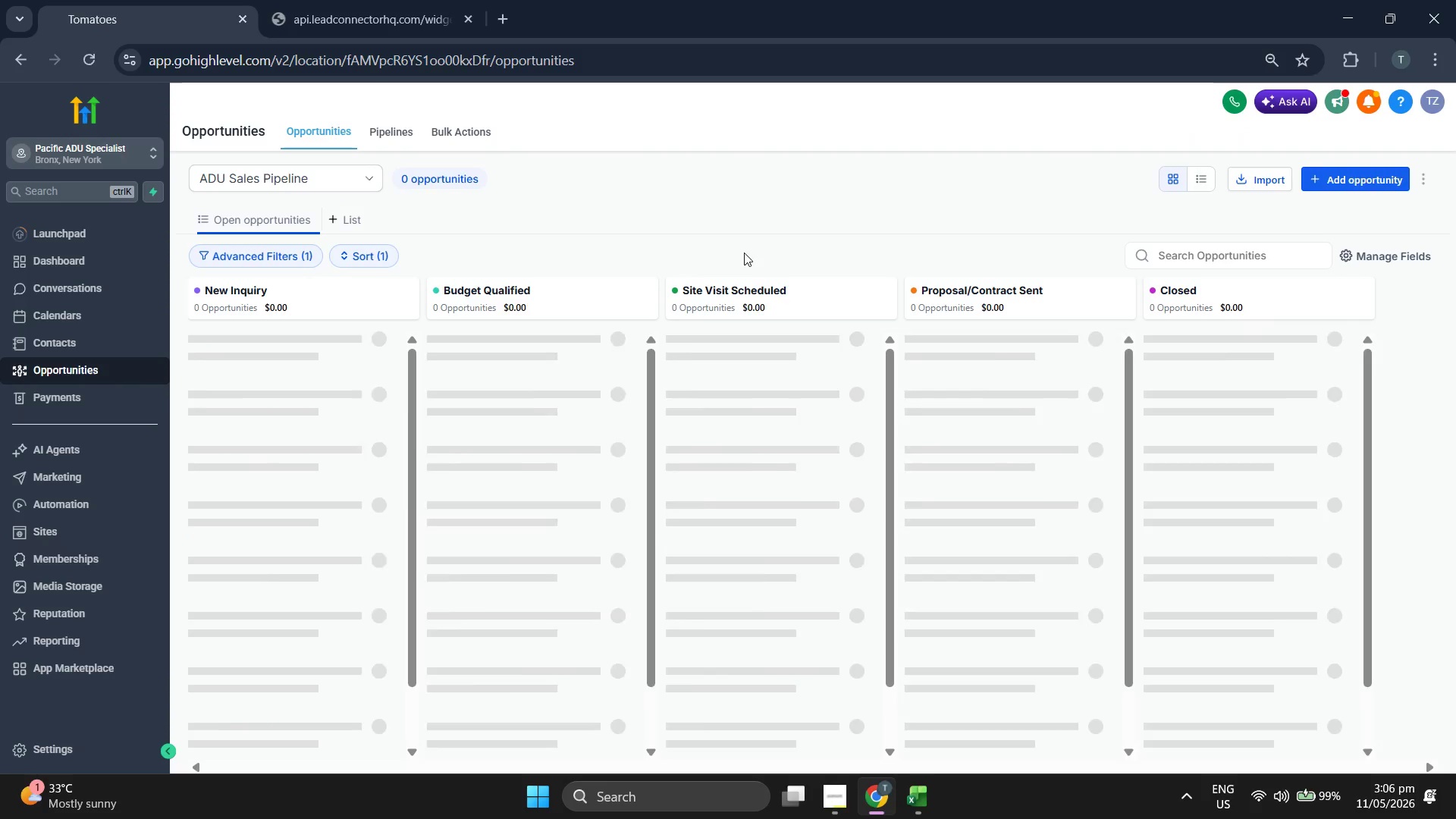 
scroll: coordinate [1219, 438], scroll_direction: down, amount: 2.0